 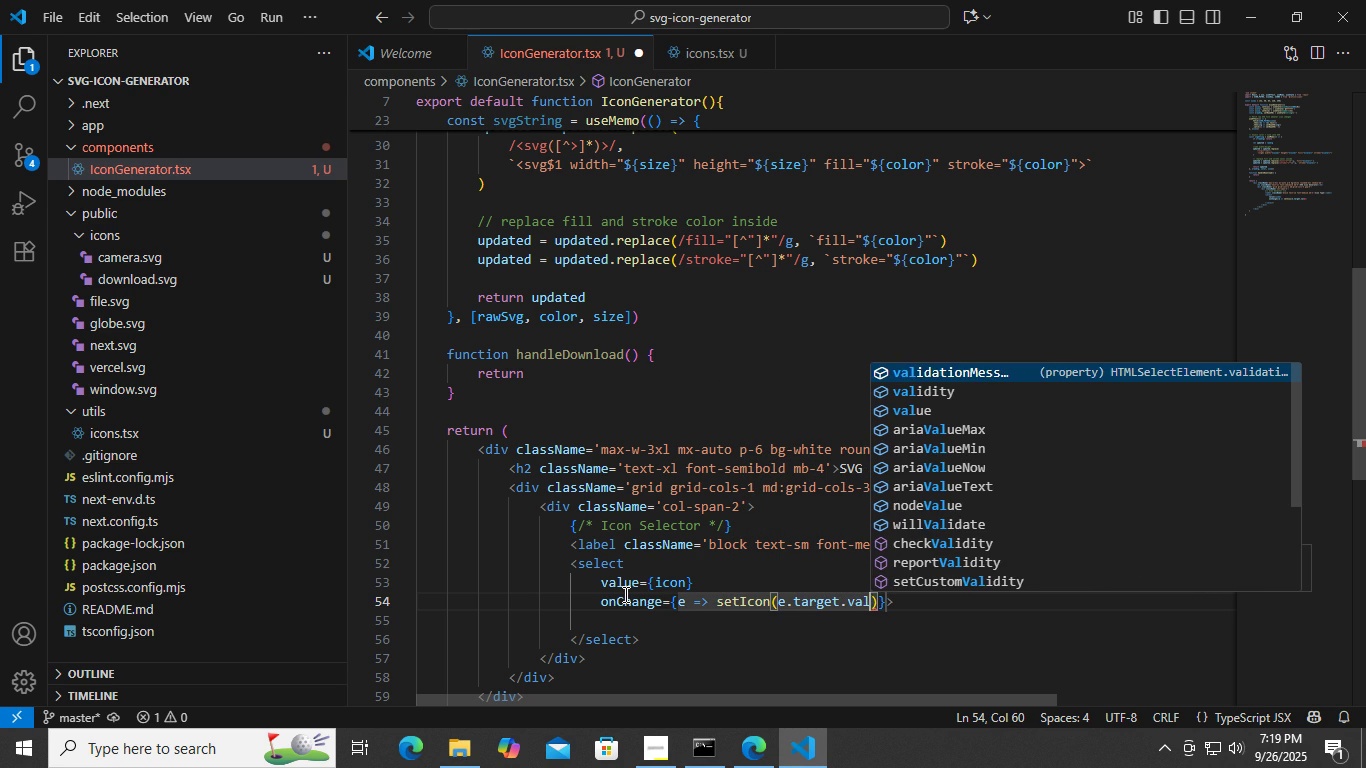 
key(ArrowDown)
 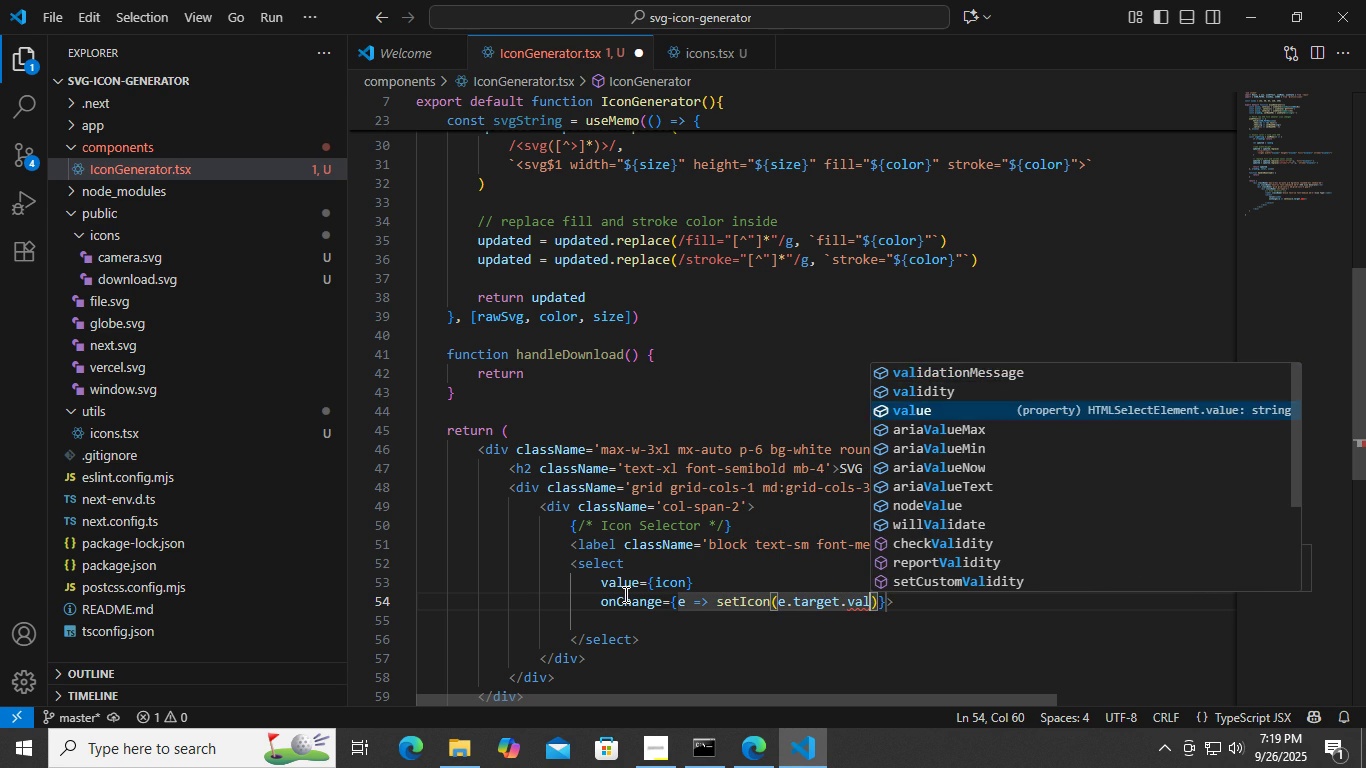 
key(ArrowDown)
 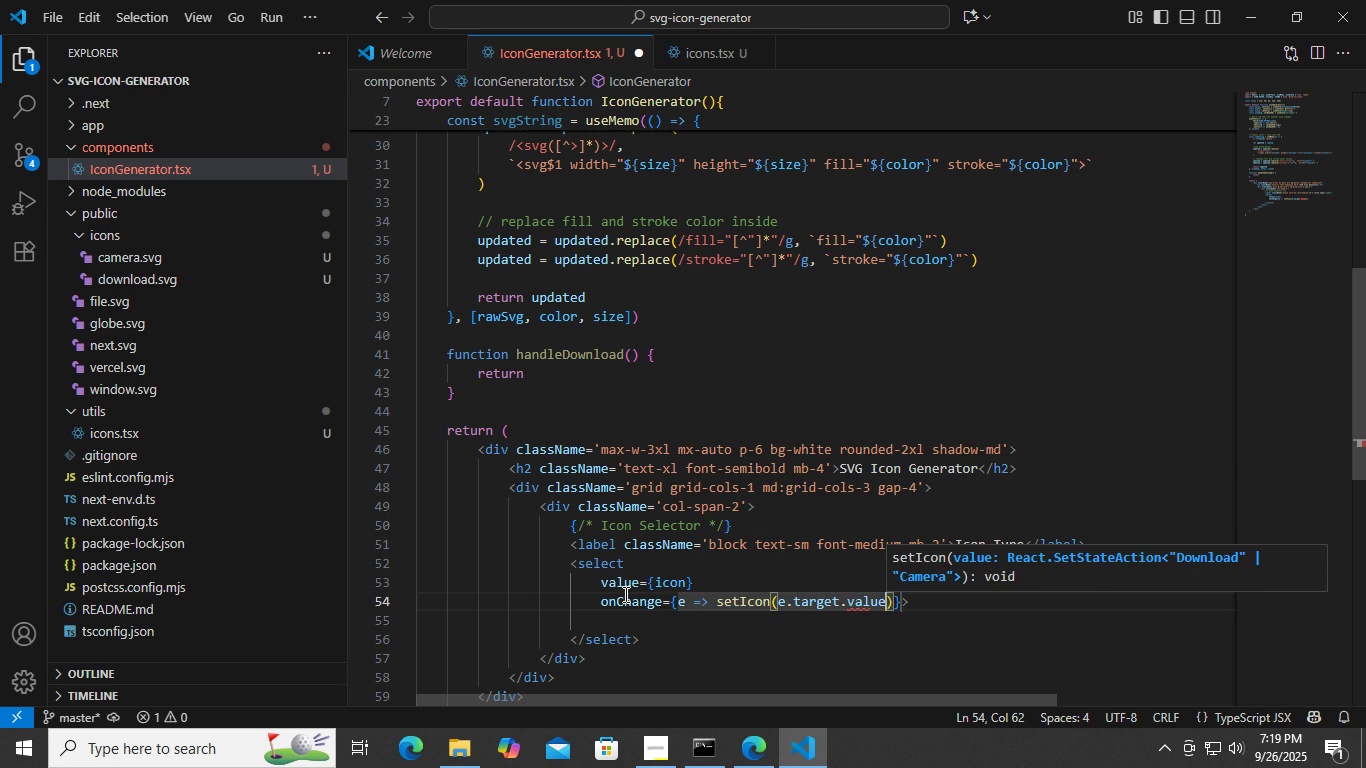 
key(Enter)
 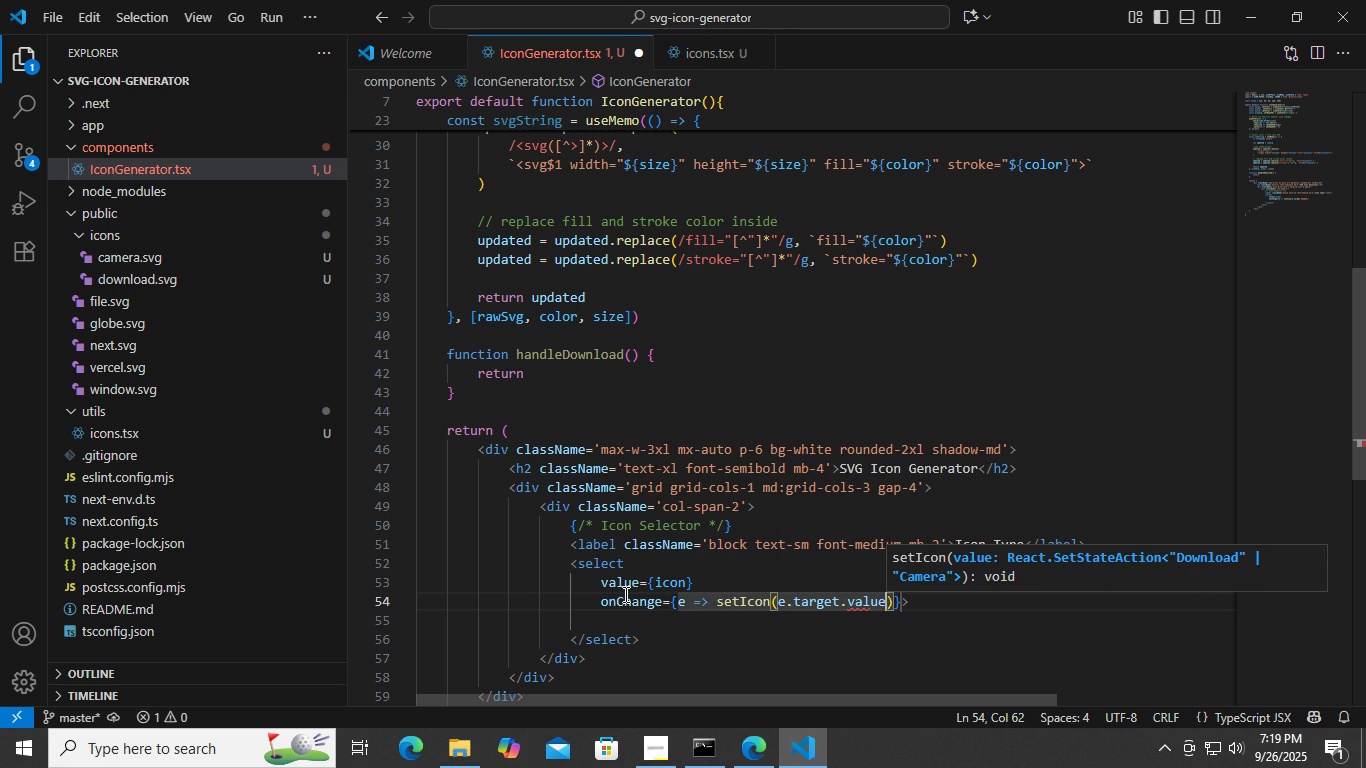 
type( as Icon)
 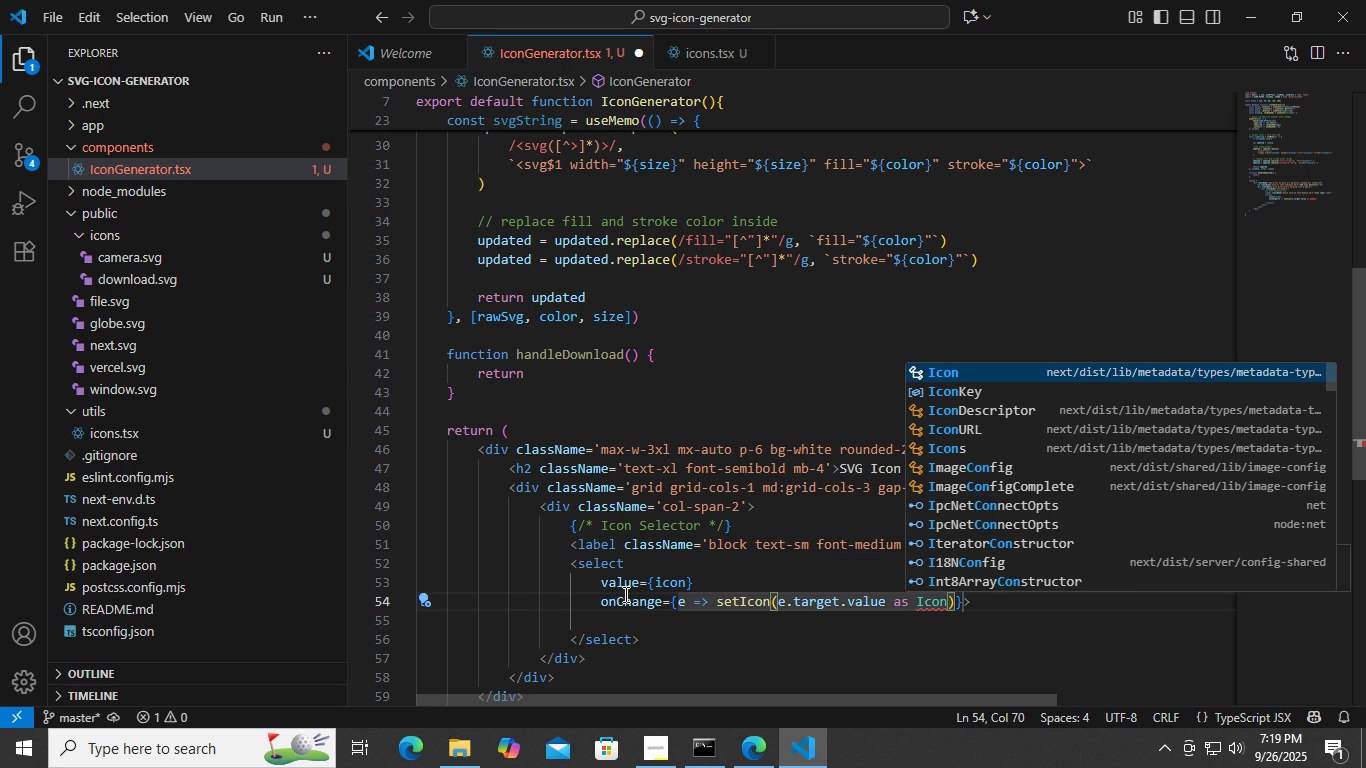 
key(ArrowDown)
 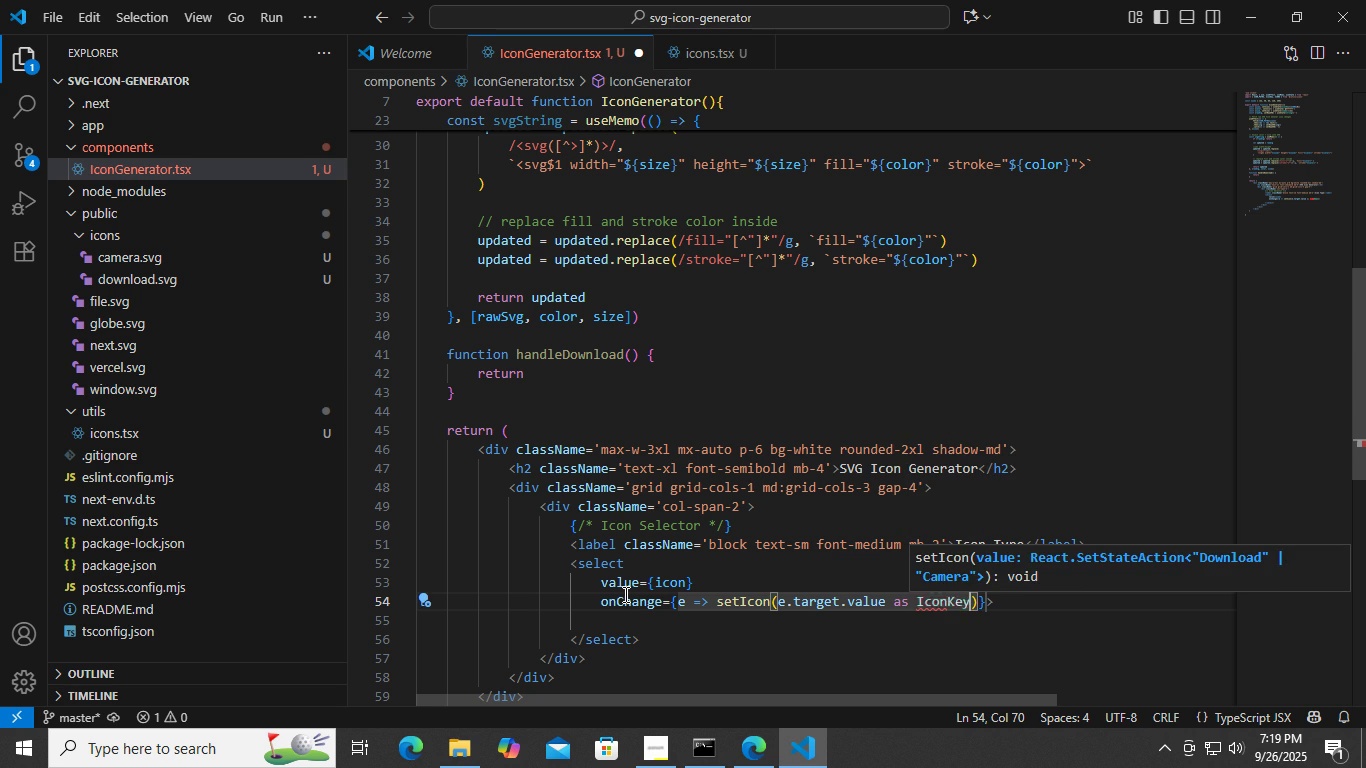 
key(Enter)
 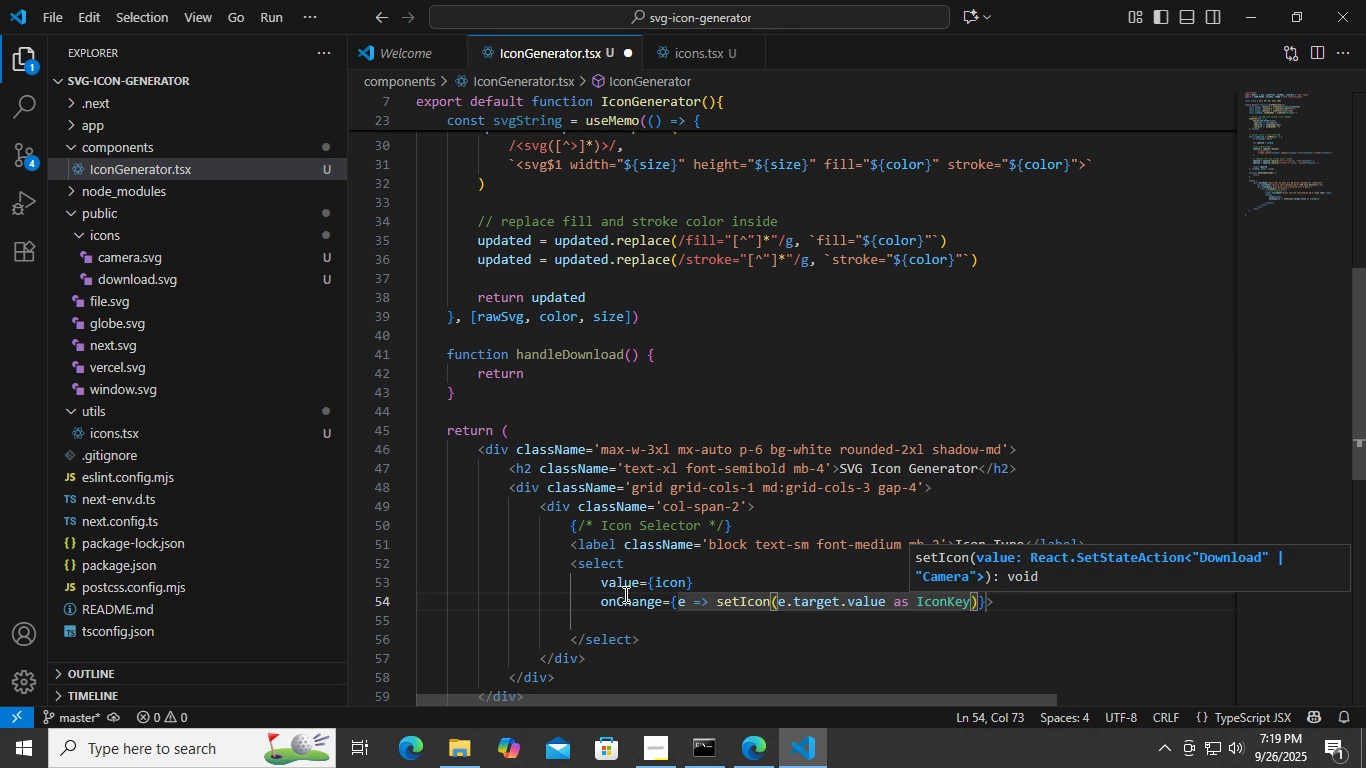 
key(ArrowRight)
 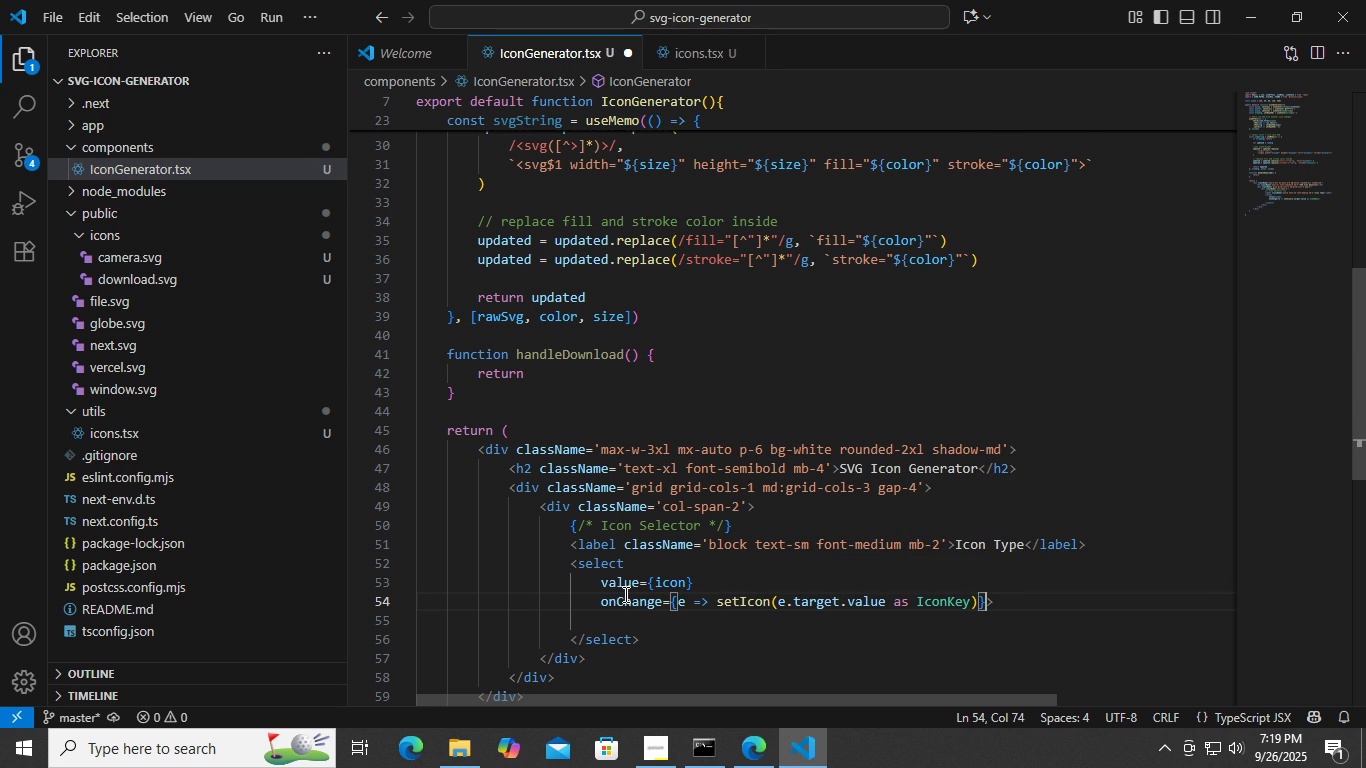 
key(ArrowRight)
 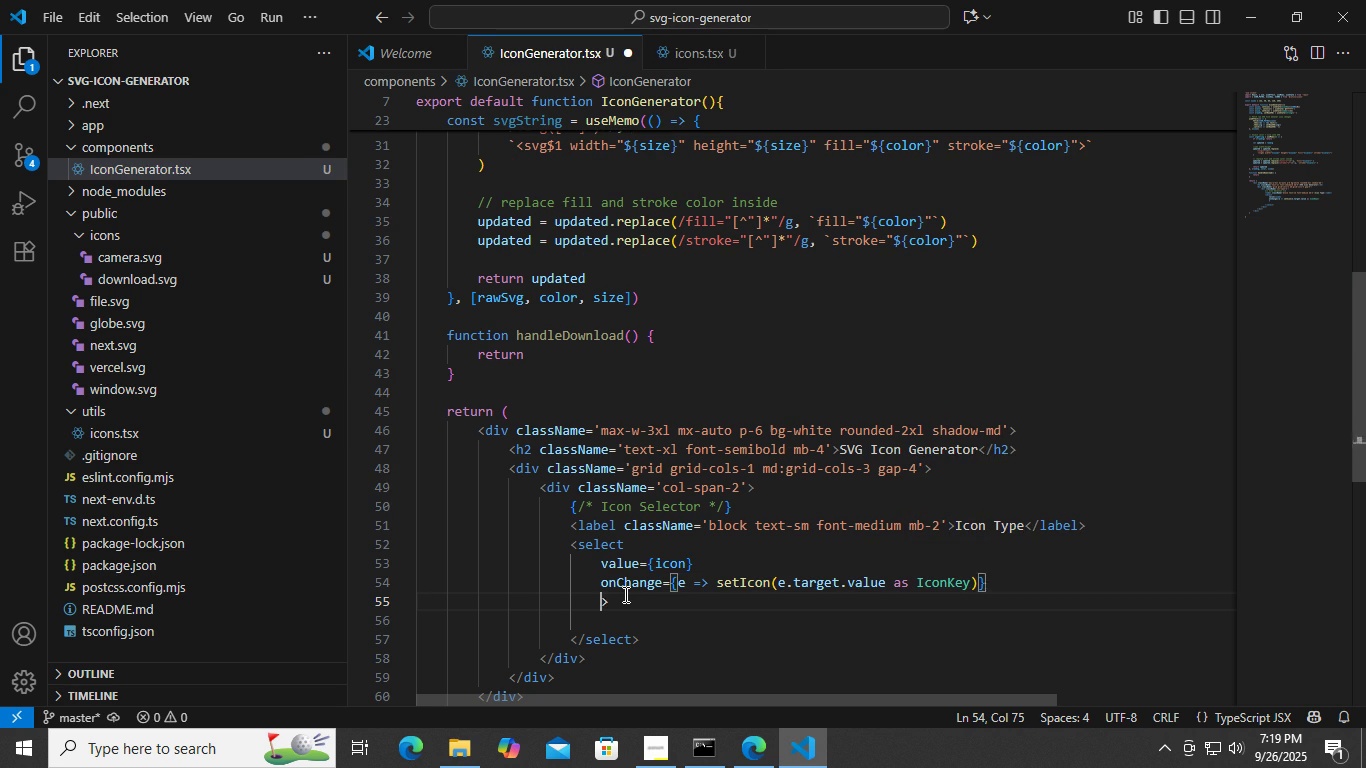 
key(Enter)
 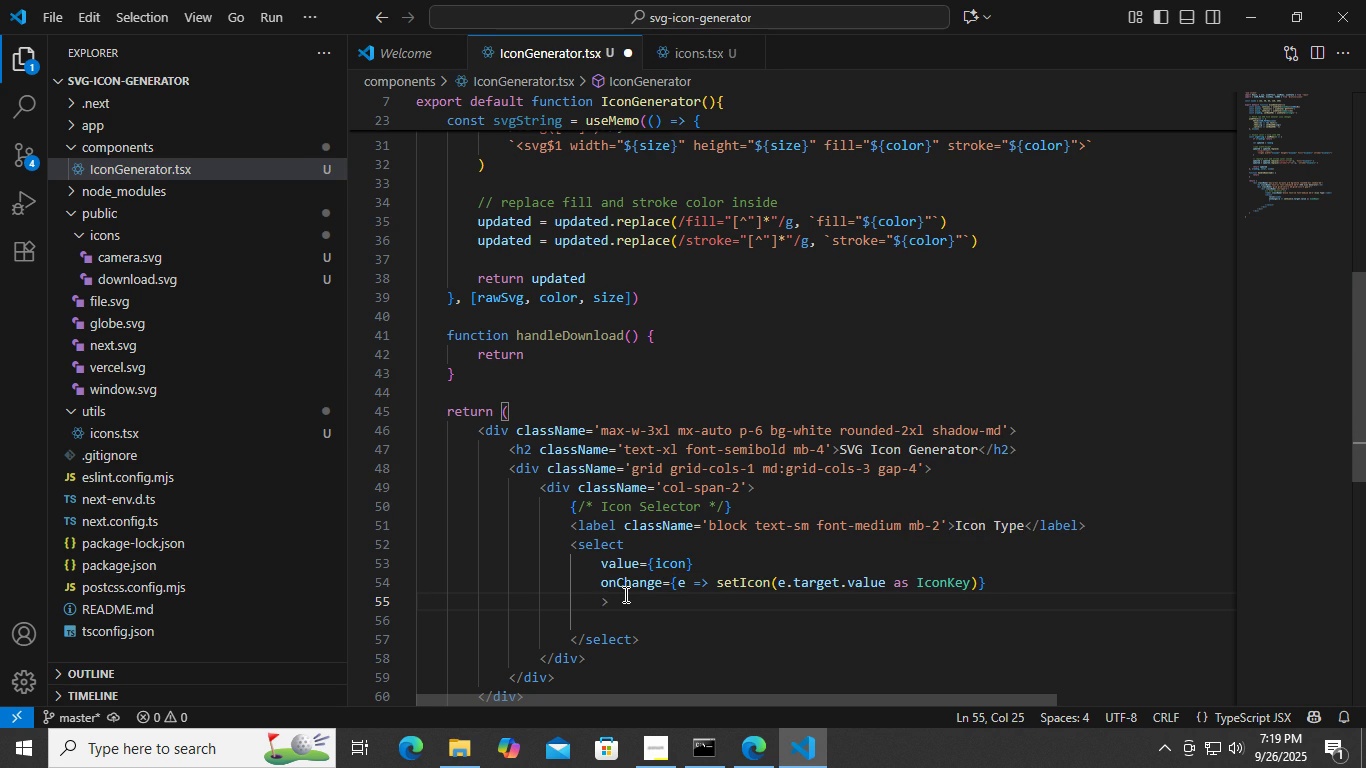 
type(class)
 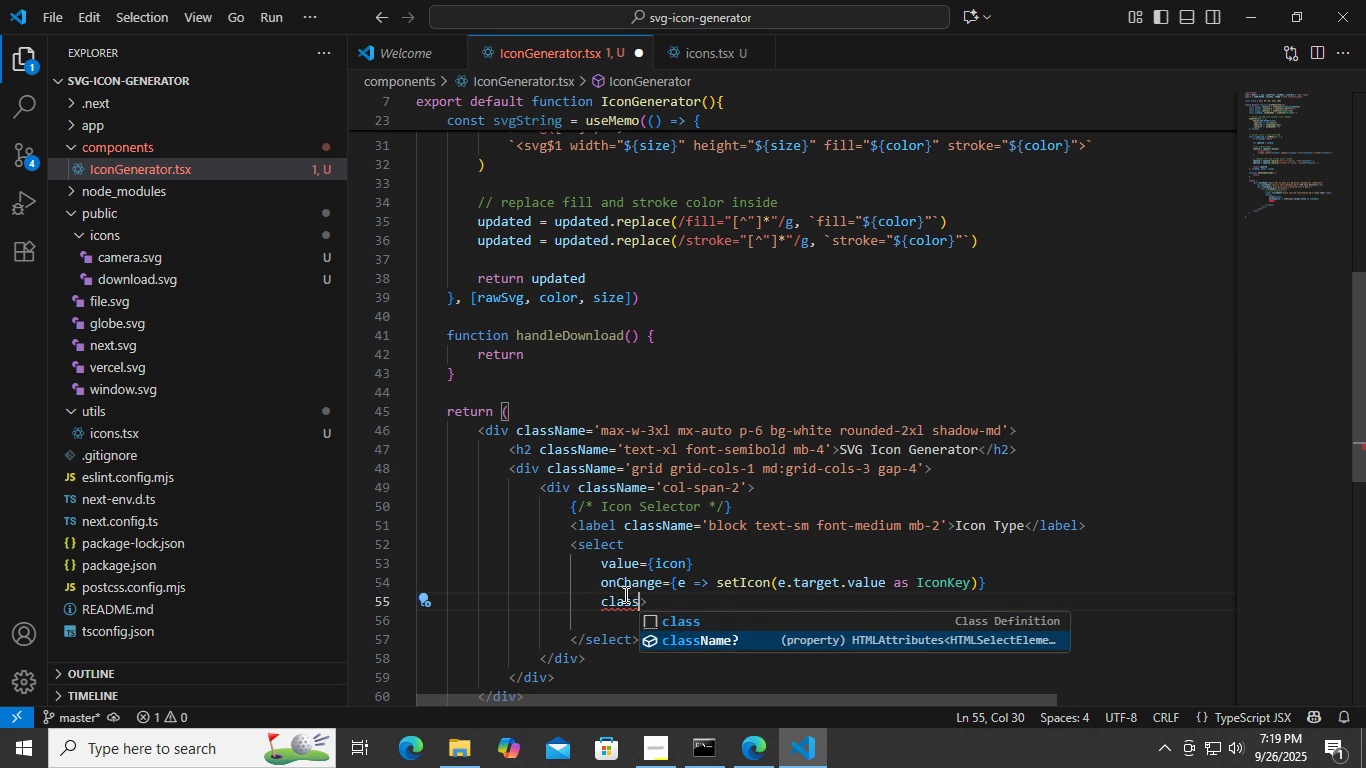 
key(ArrowDown)
 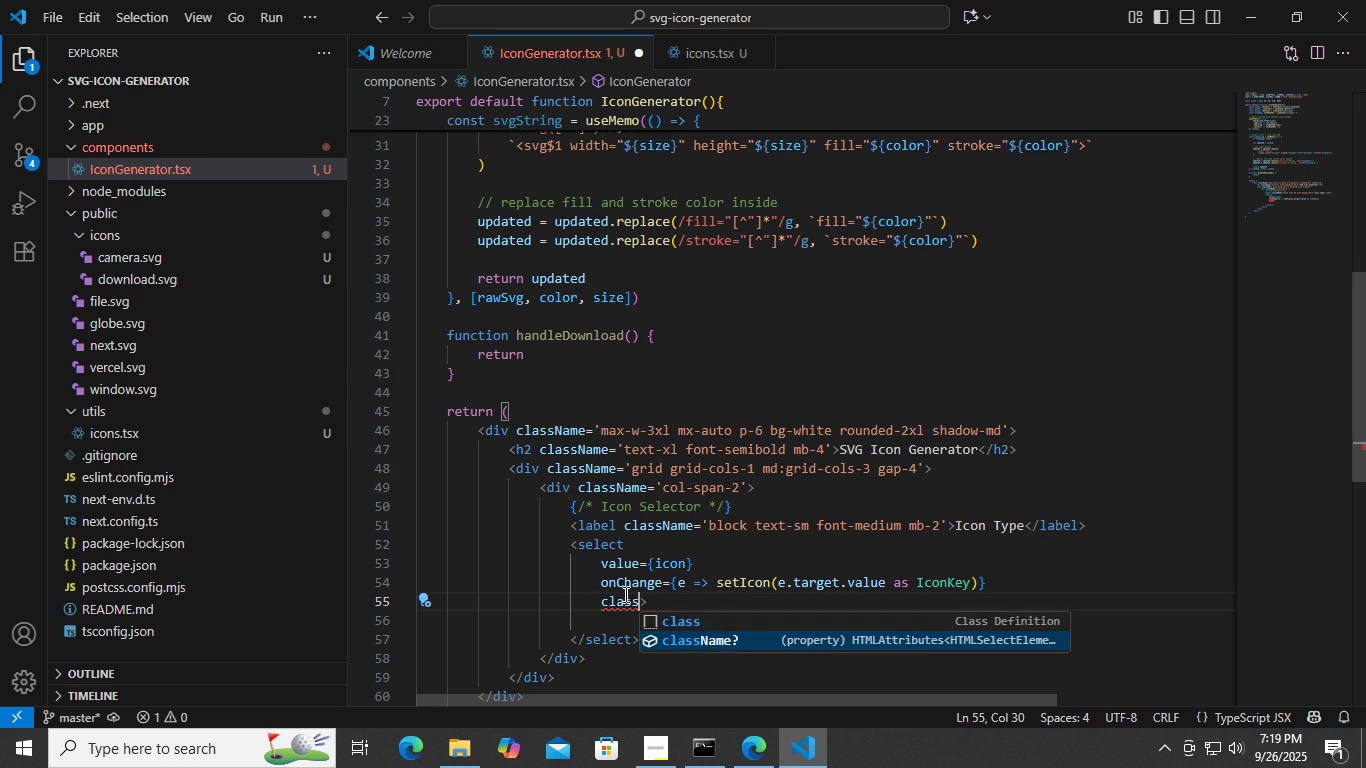 
key(Enter)
 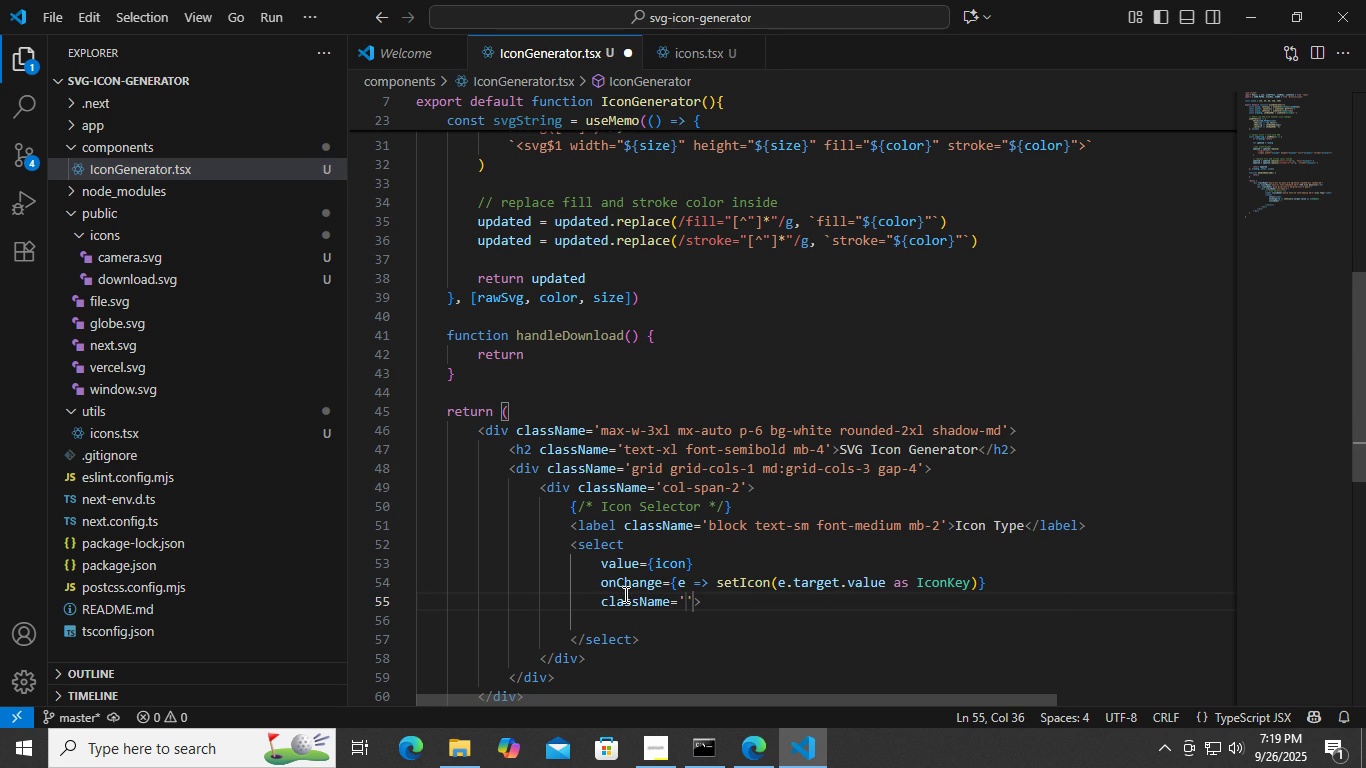 
type(w-full p-2 rounded border)